 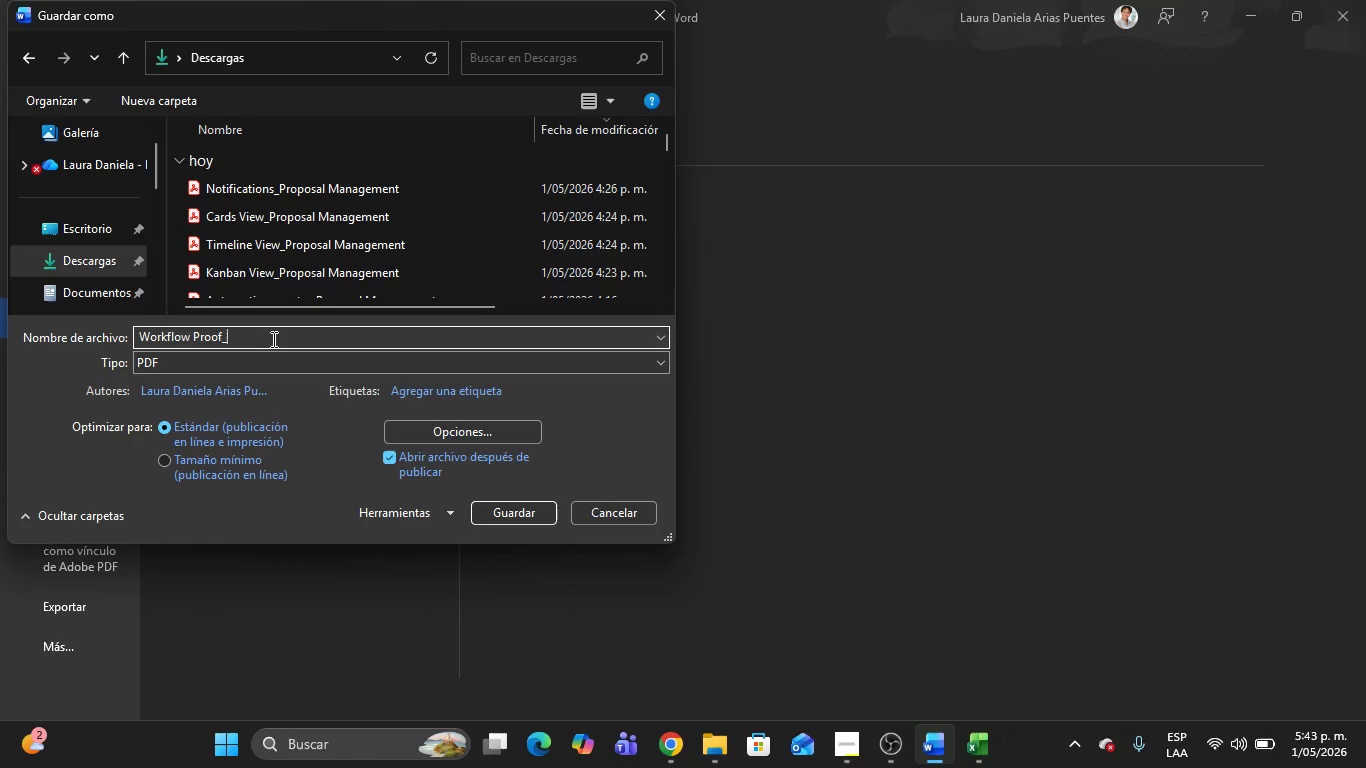 
key(Control+V)
 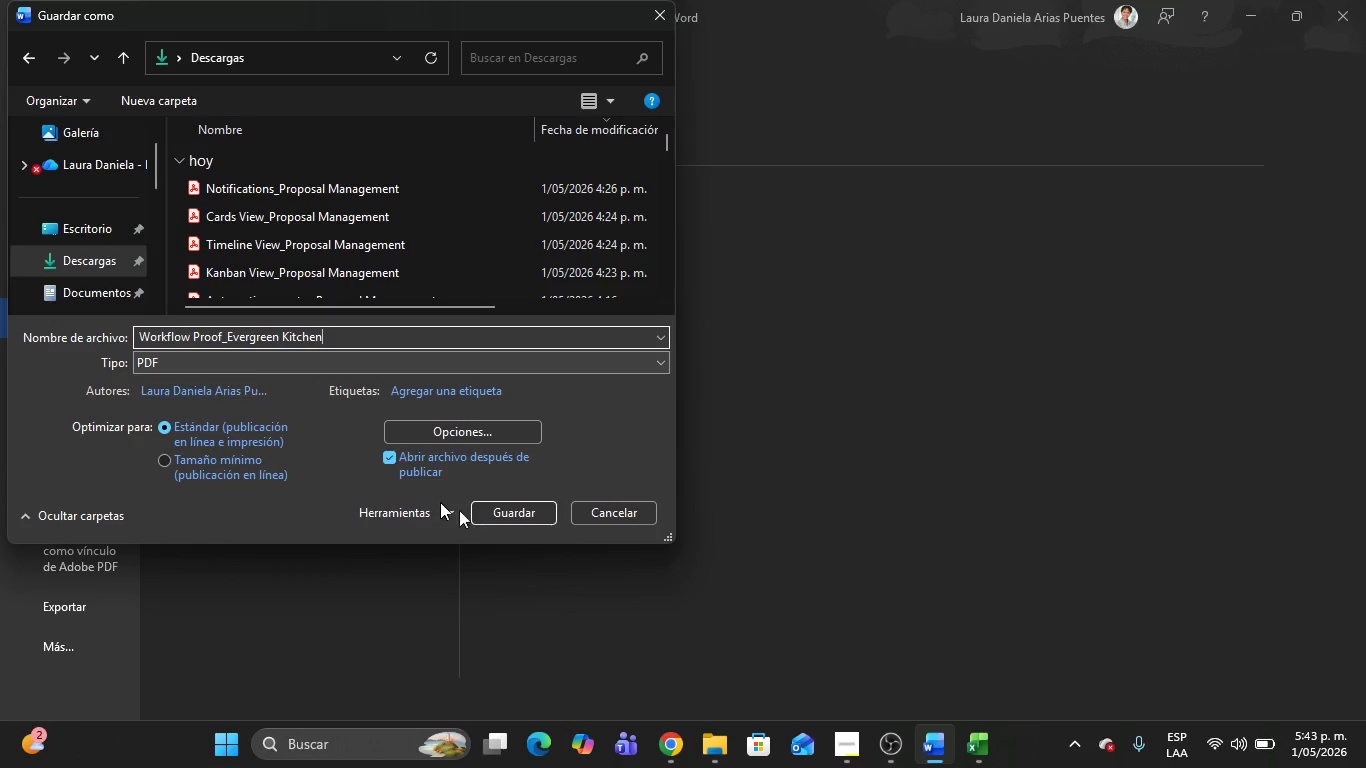 
left_click([483, 517])
 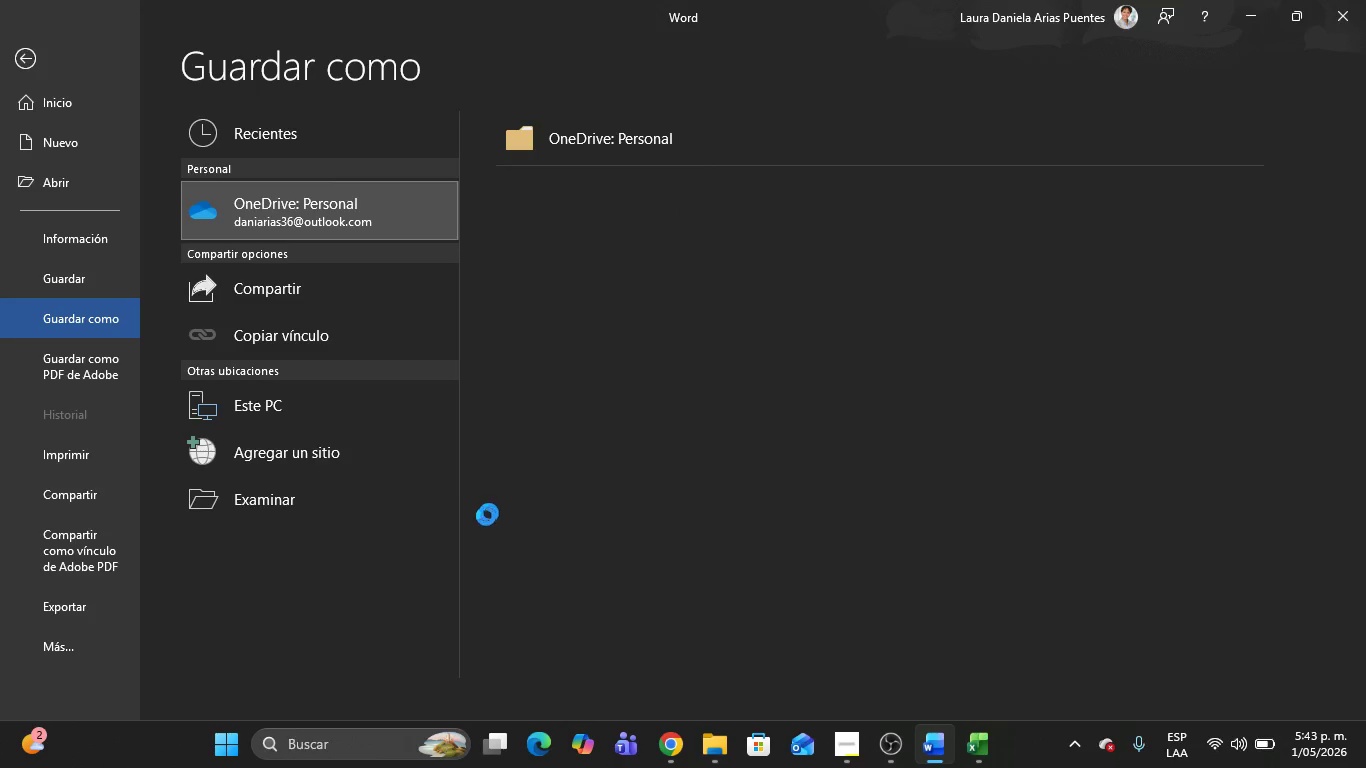 
mouse_move([521, 505])
 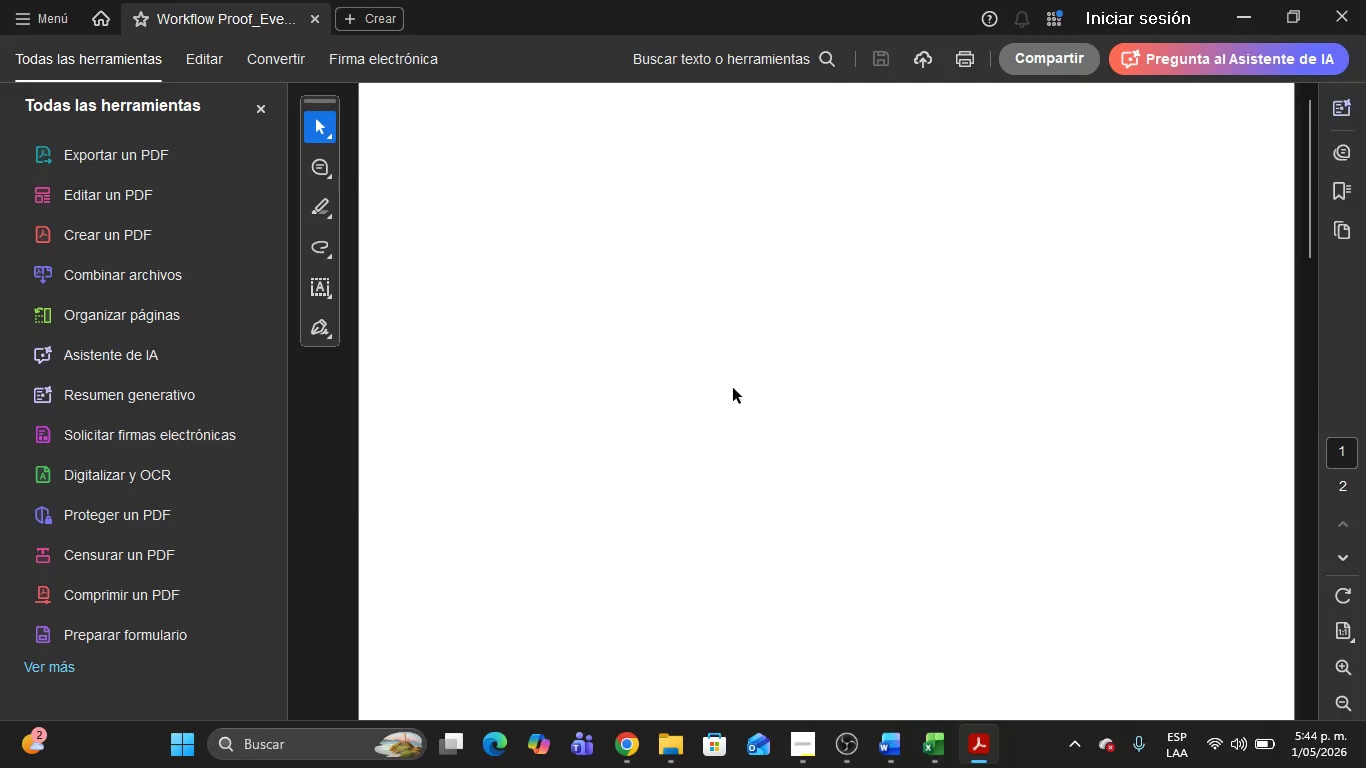 
left_click([1365, 0])
 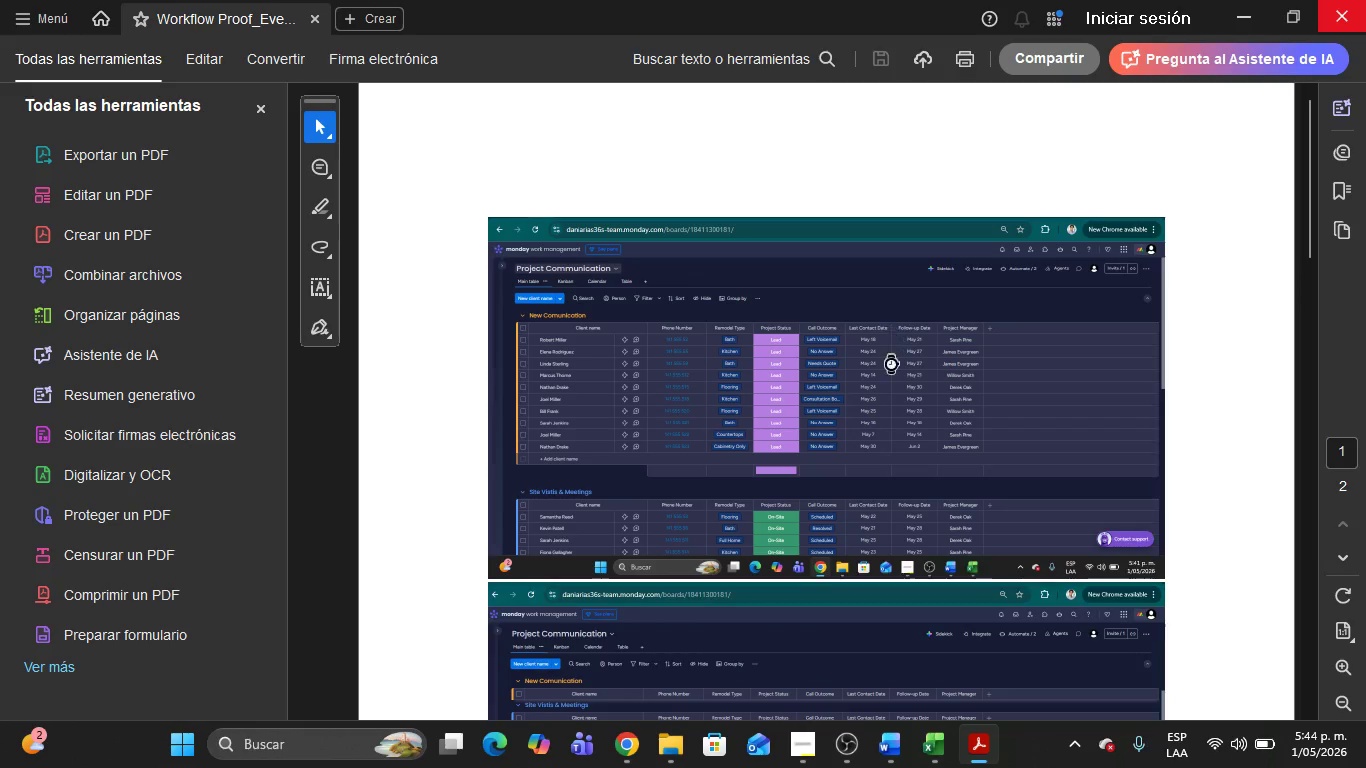 
left_click([776, 377])
 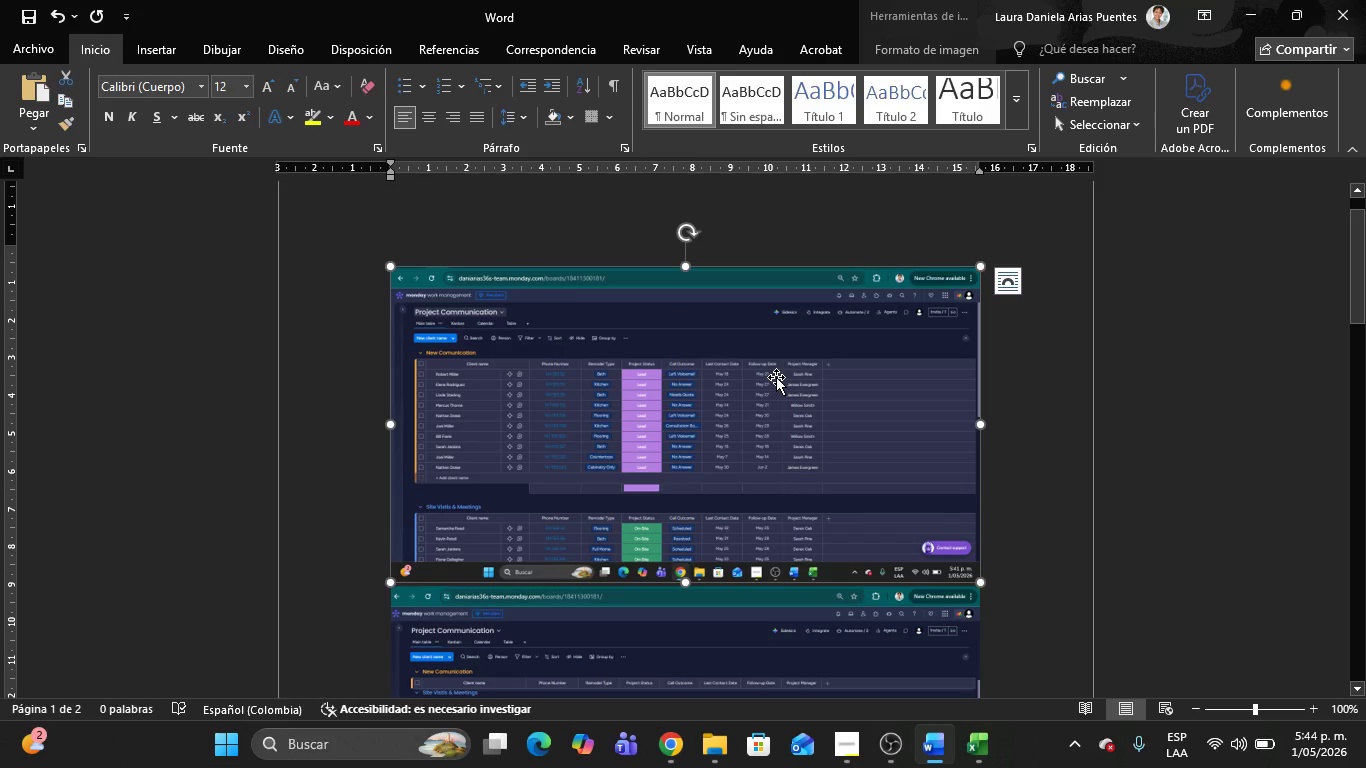 
key(Escape)
 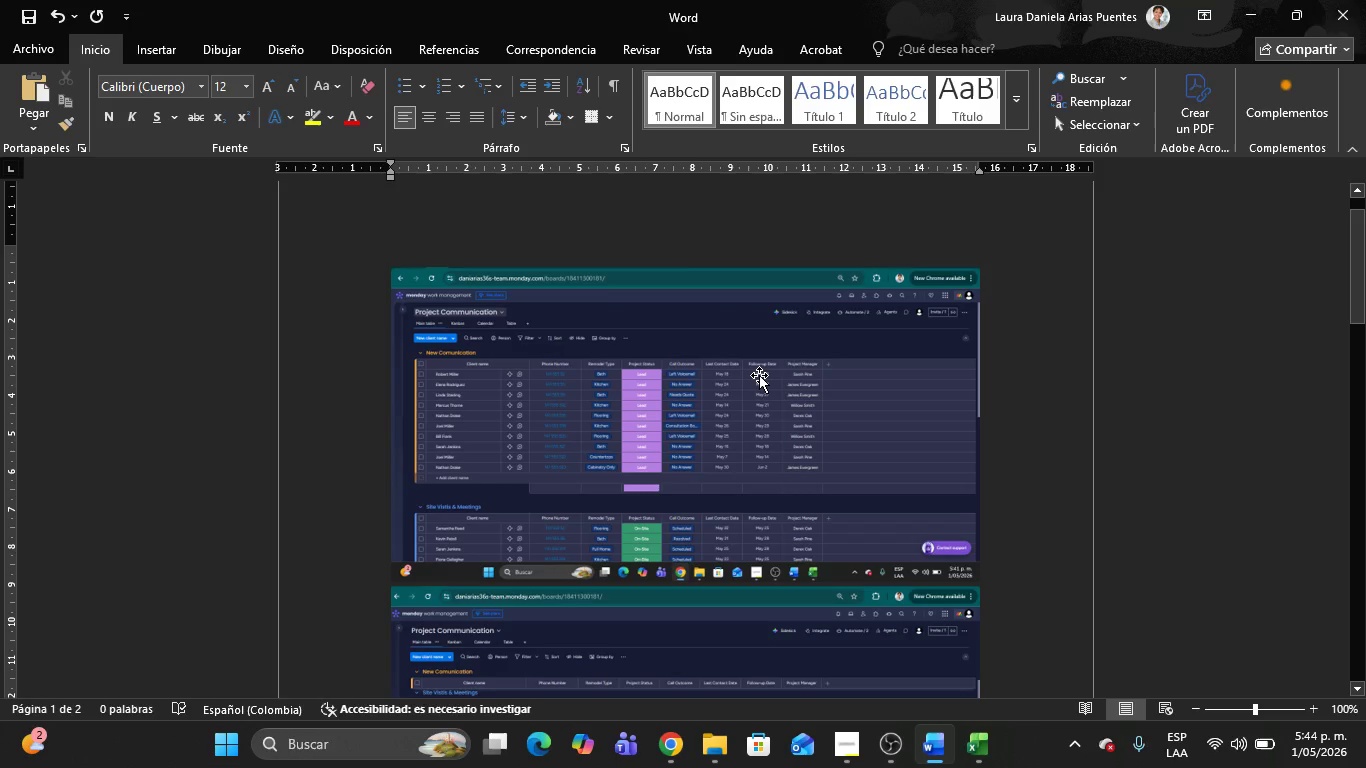 
left_click([759, 375])
 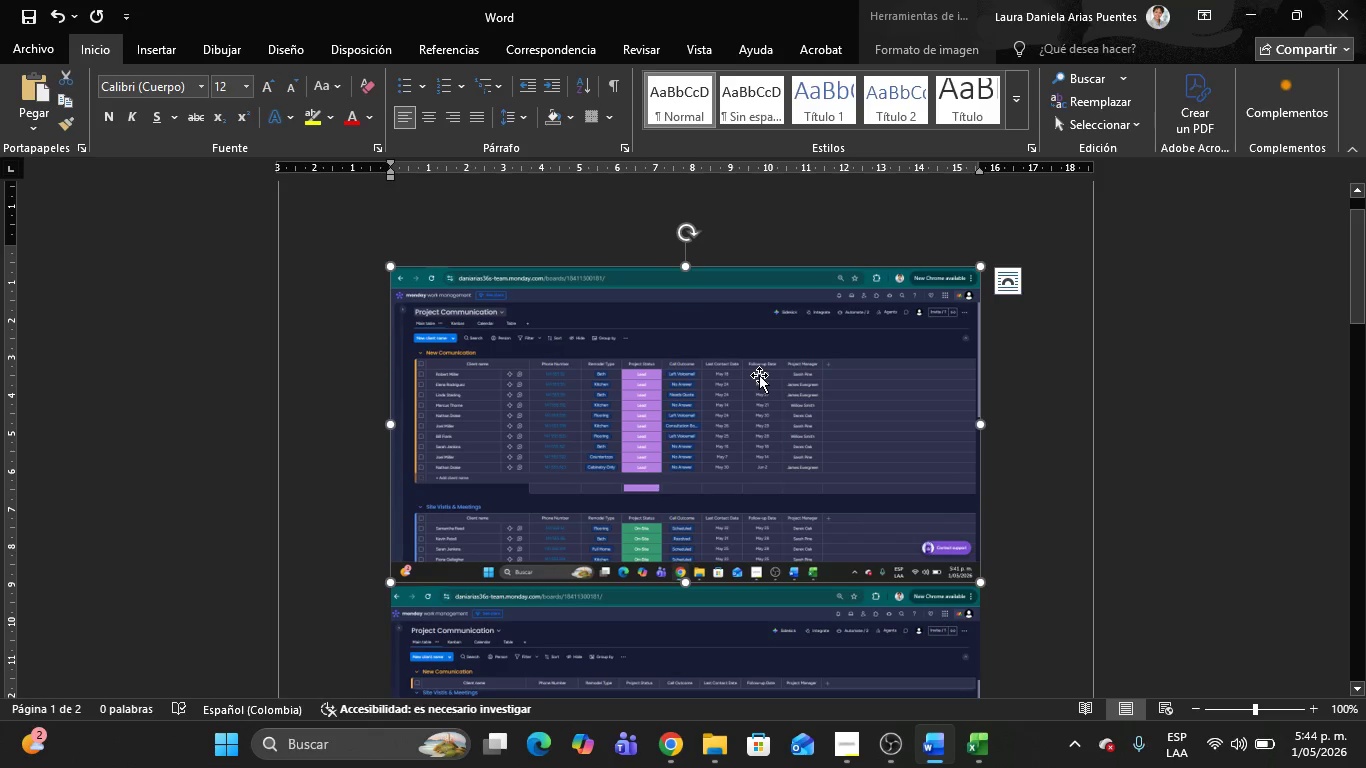 
key(Delete)
 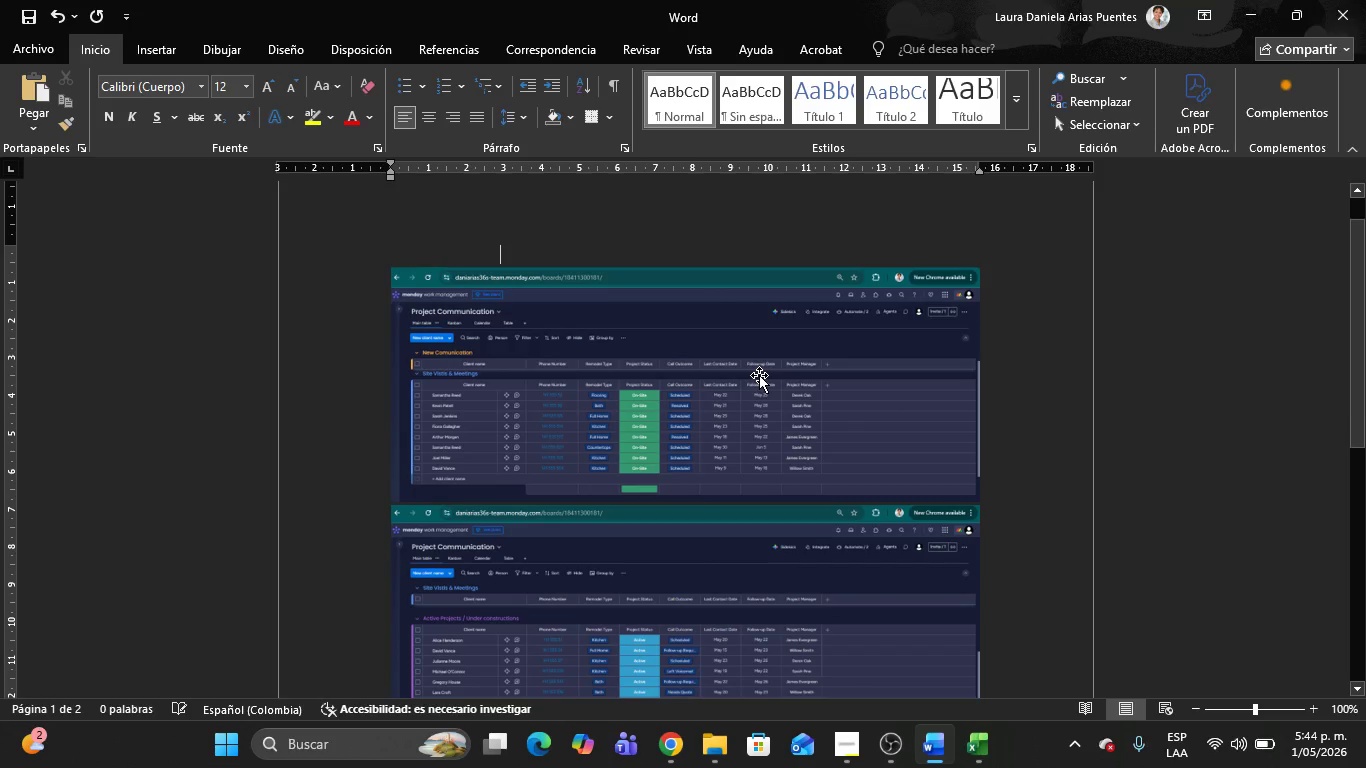 
left_click([759, 375])
 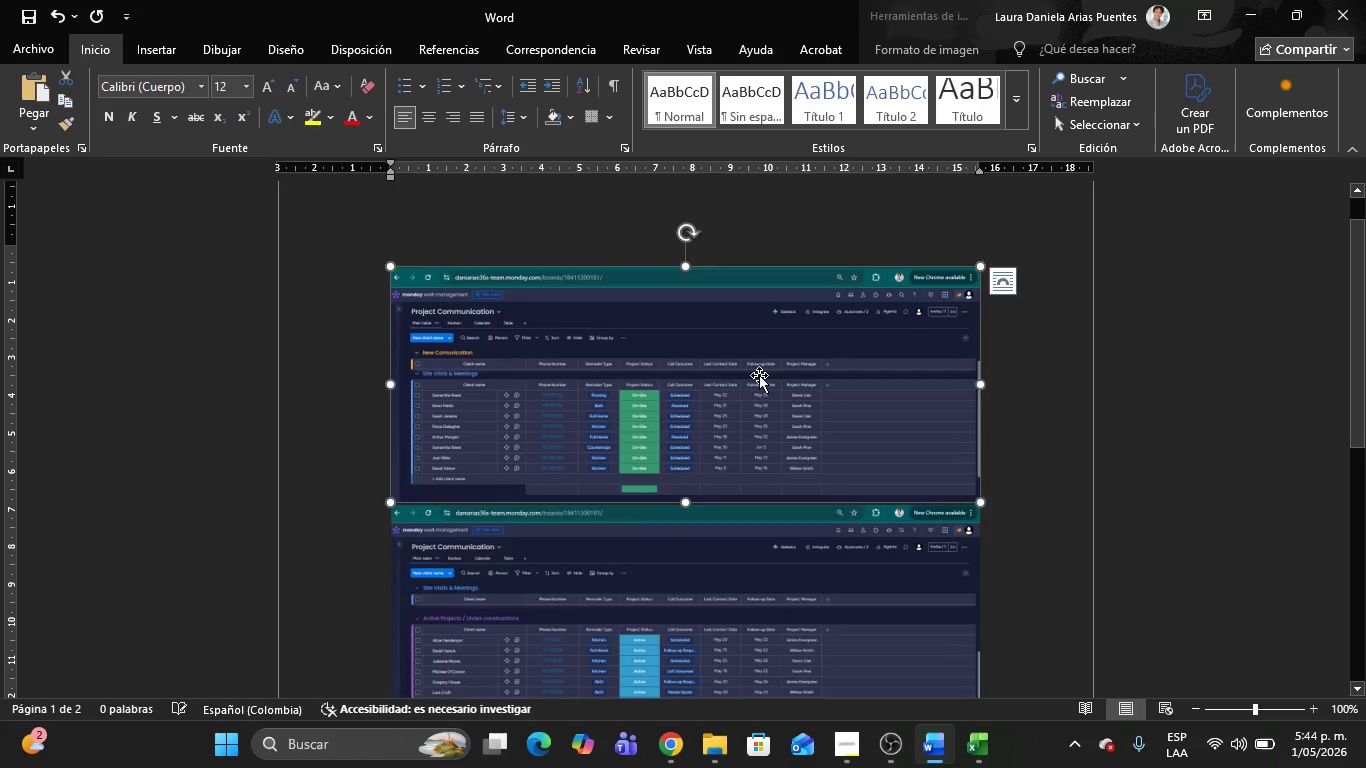 
key(Delete)
 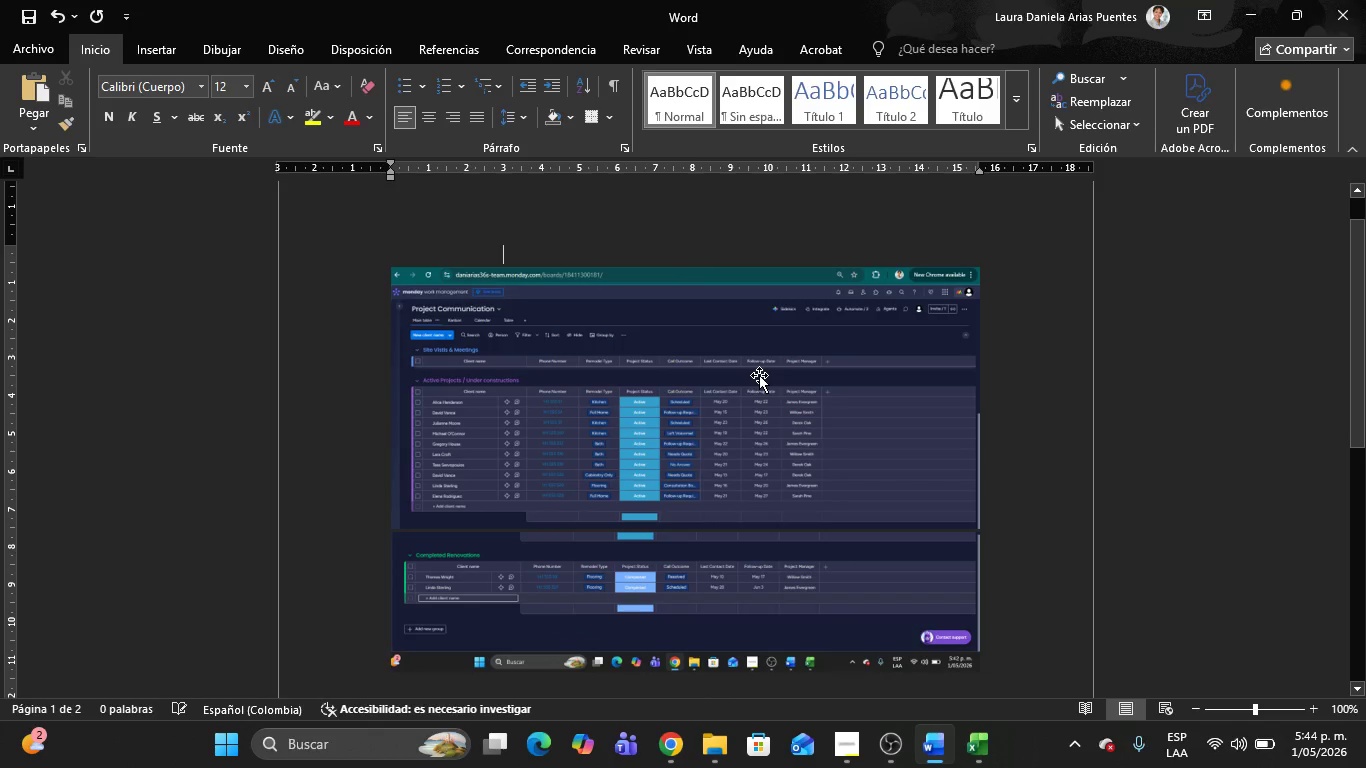 
left_click([759, 375])
 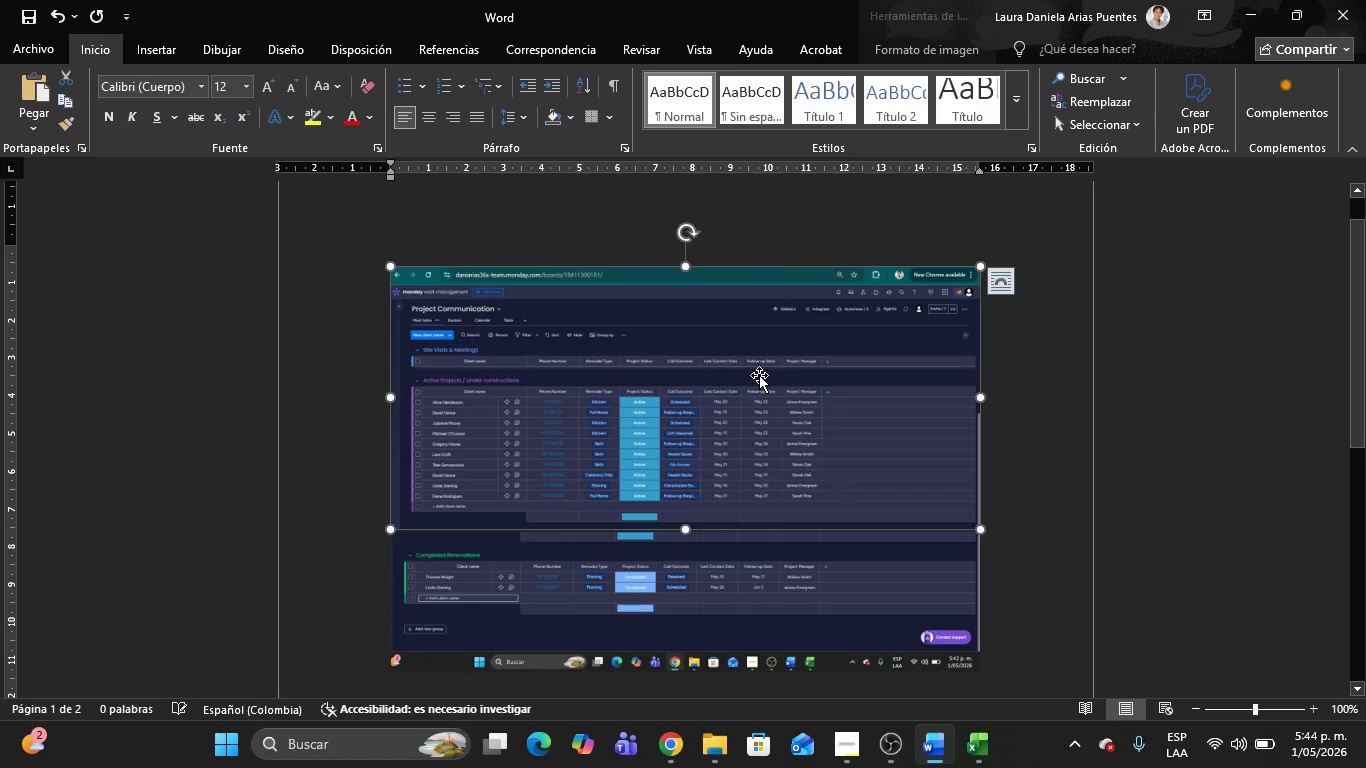 
key(Delete)
 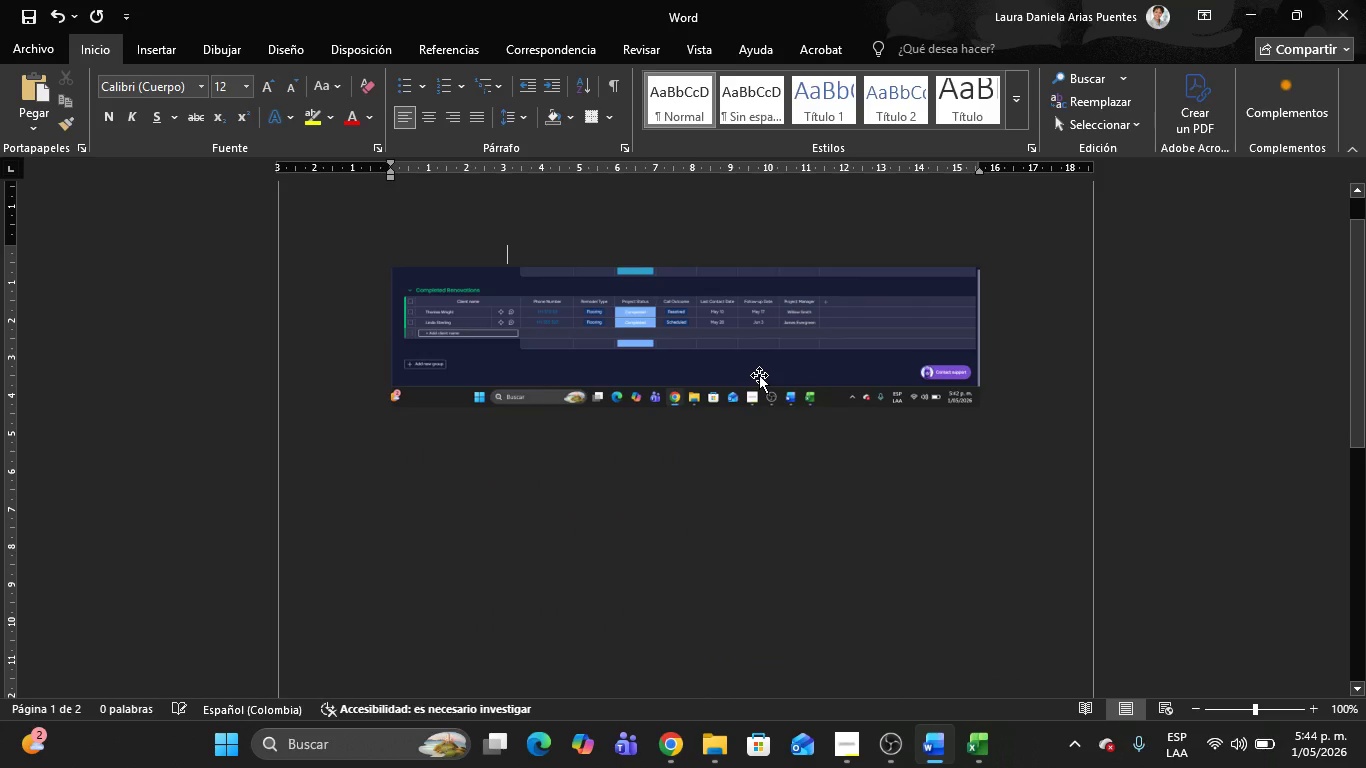 
left_click([759, 375])
 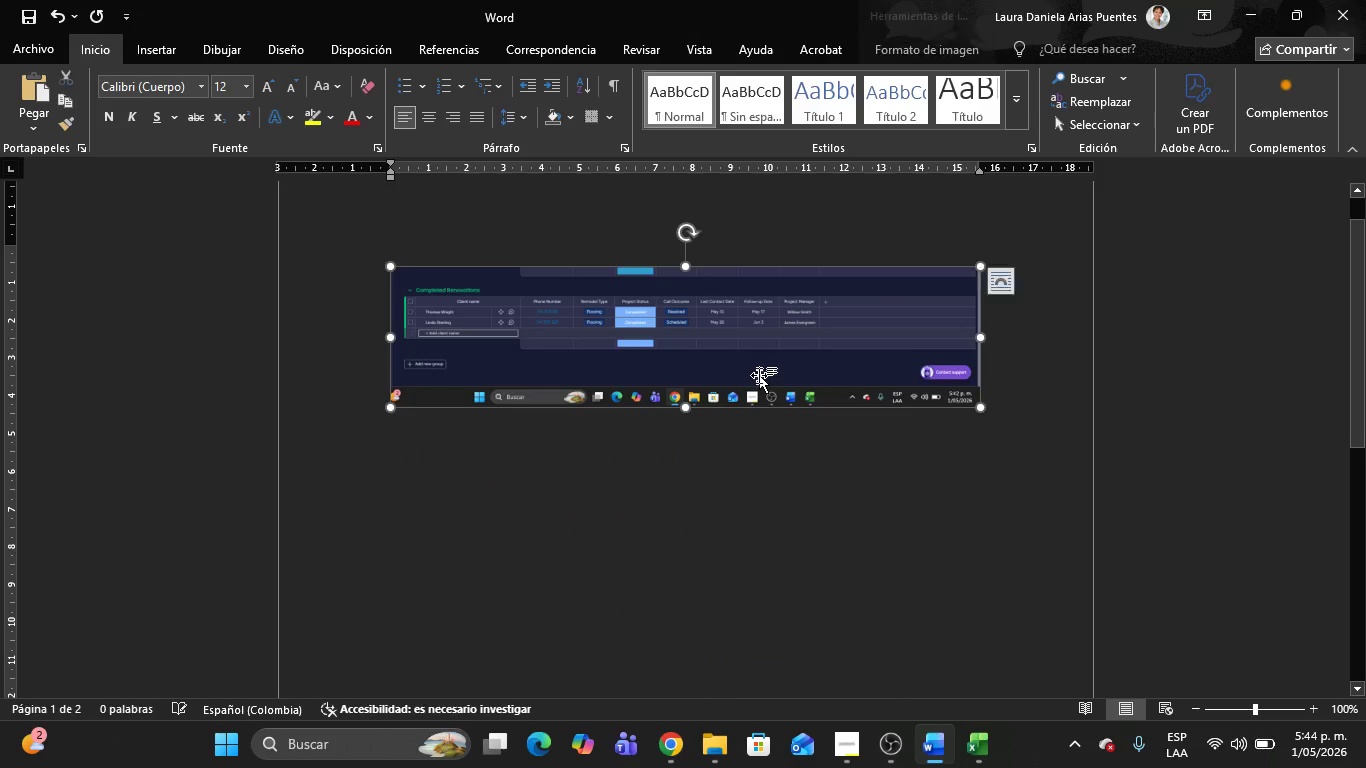 
key(Delete)
 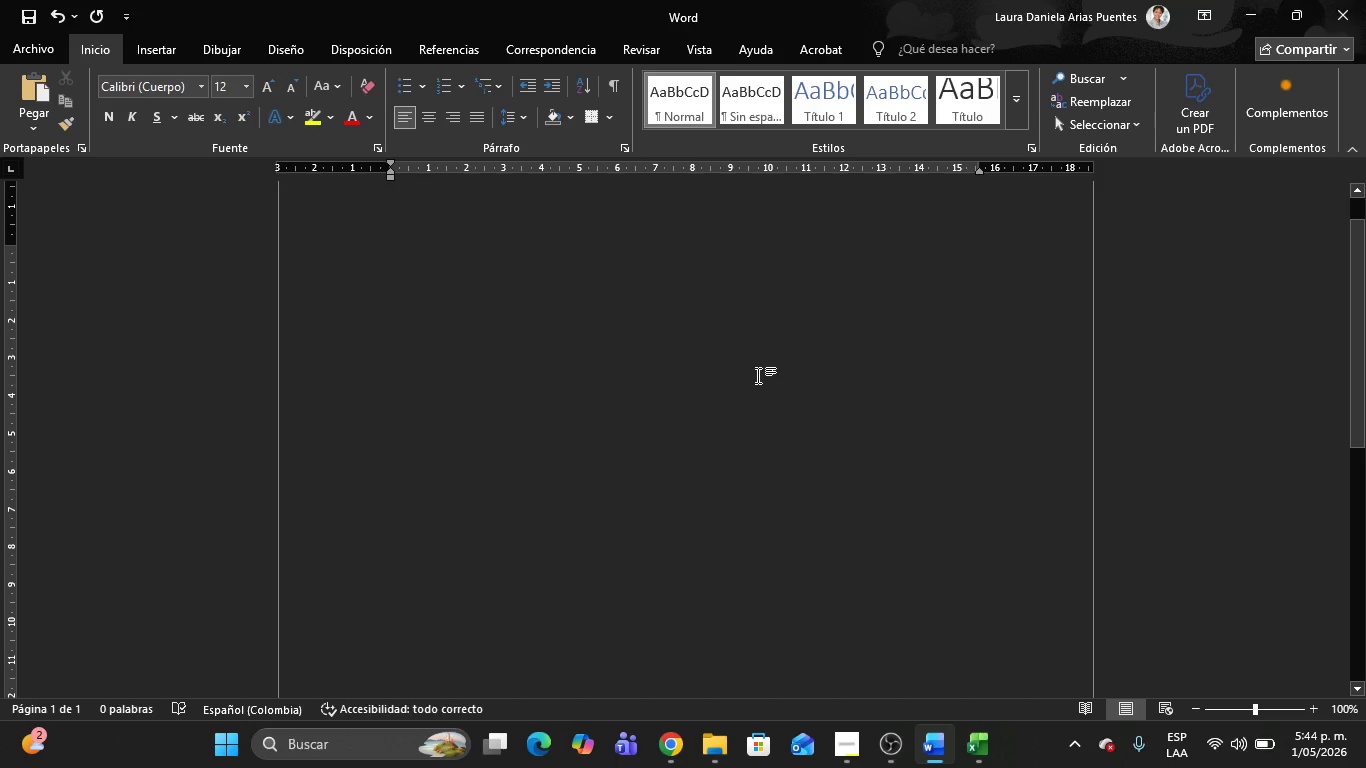 
key(Alt+AltLeft)
 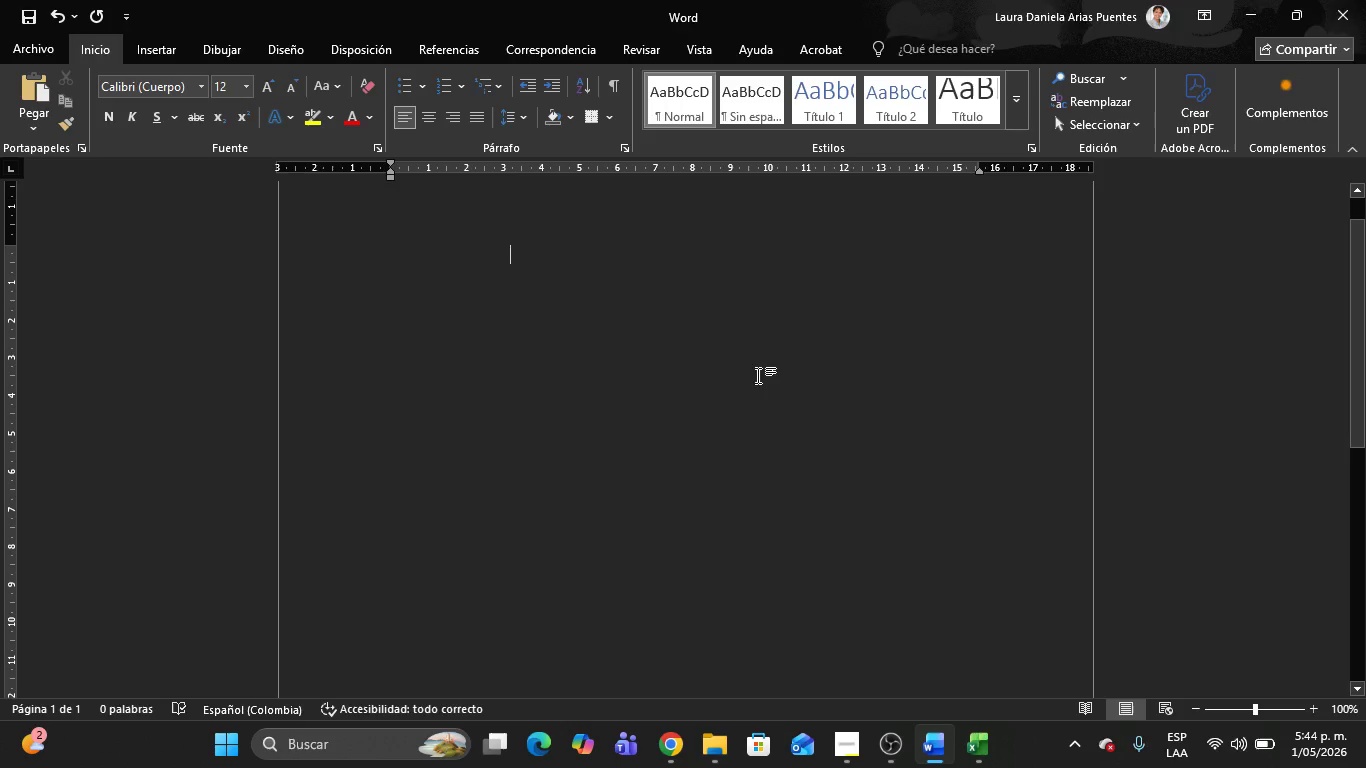 
key(Alt+Tab)